 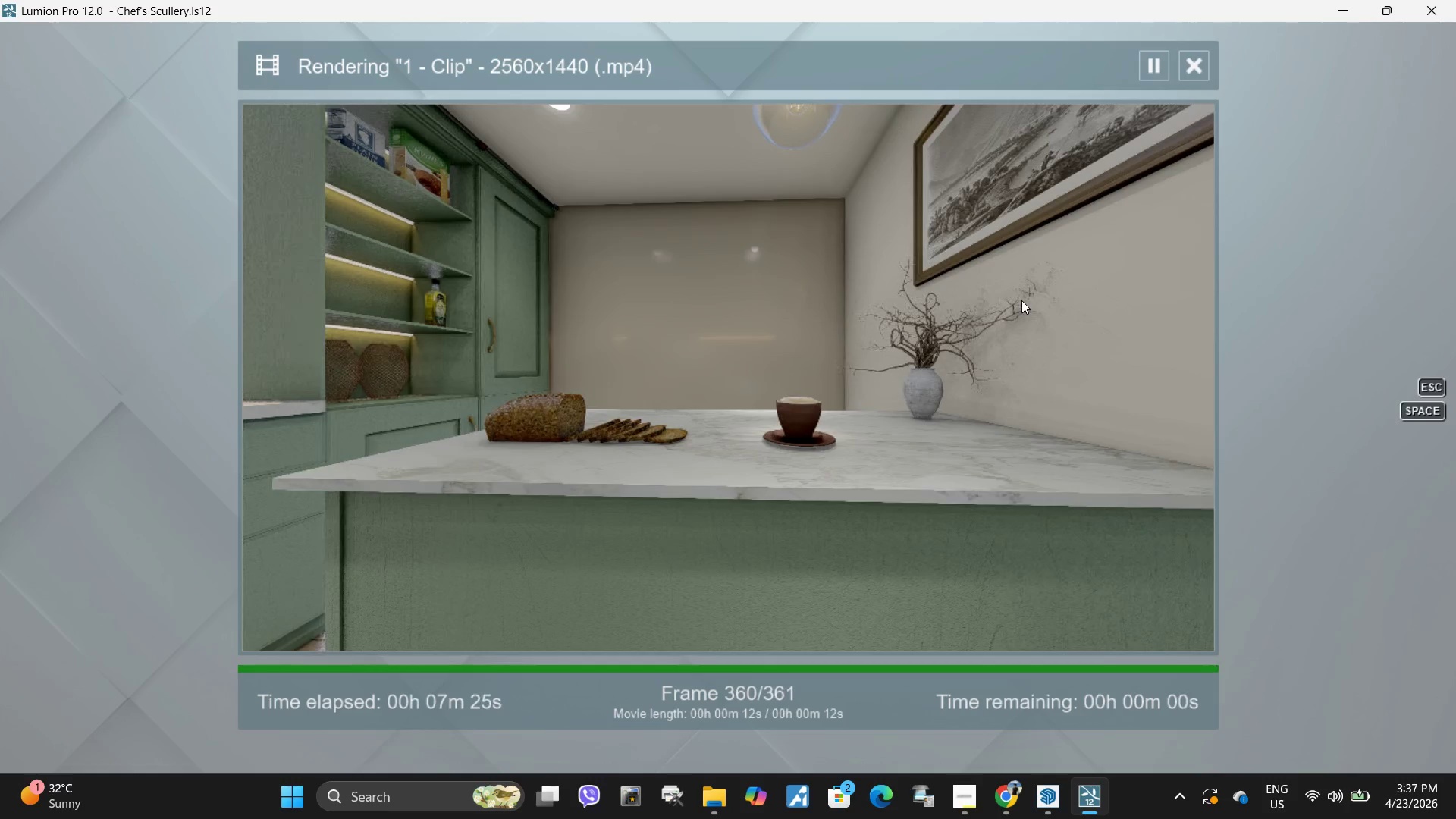 
left_click([1417, 666])
 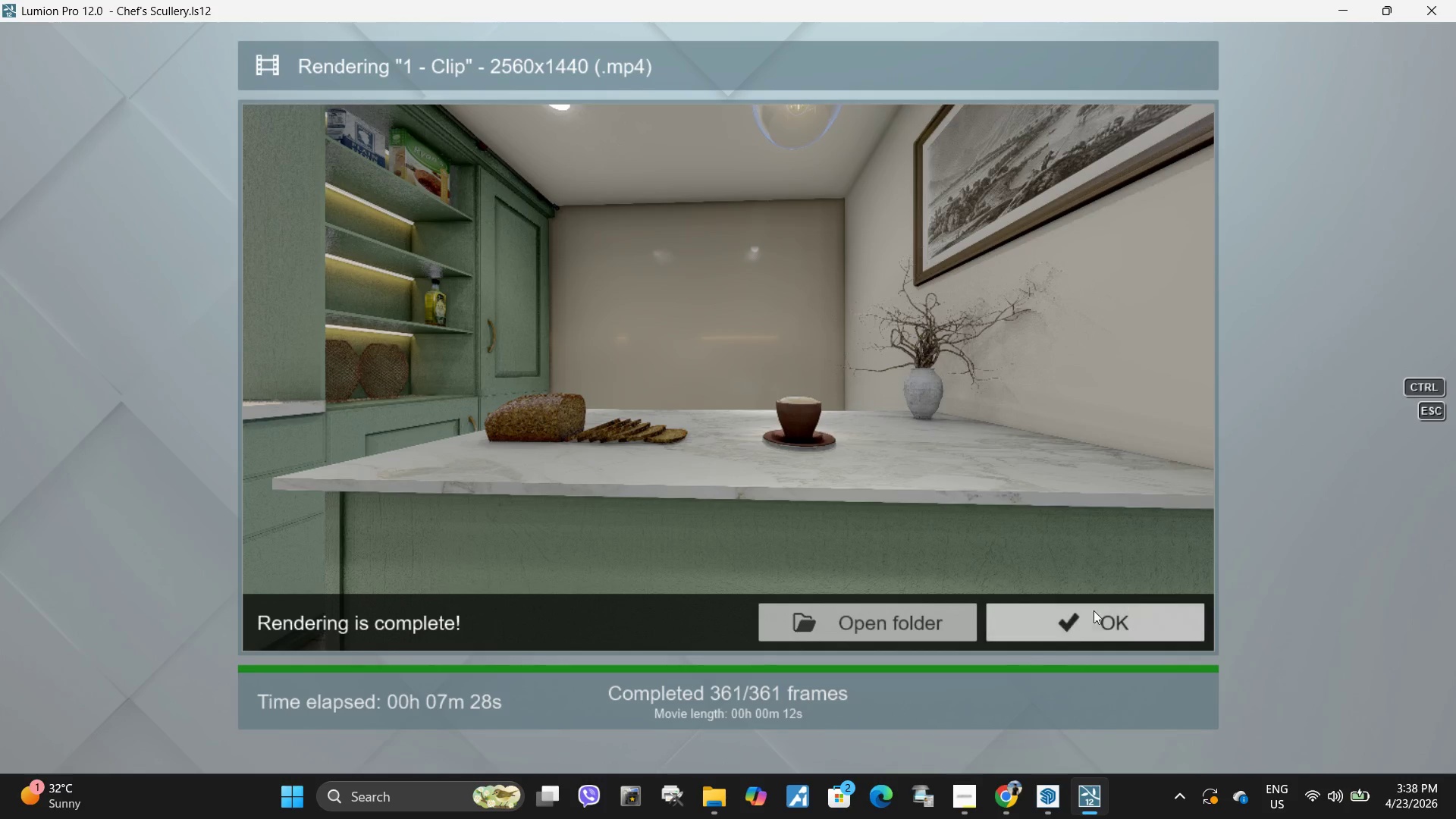 
left_click([1100, 626])
 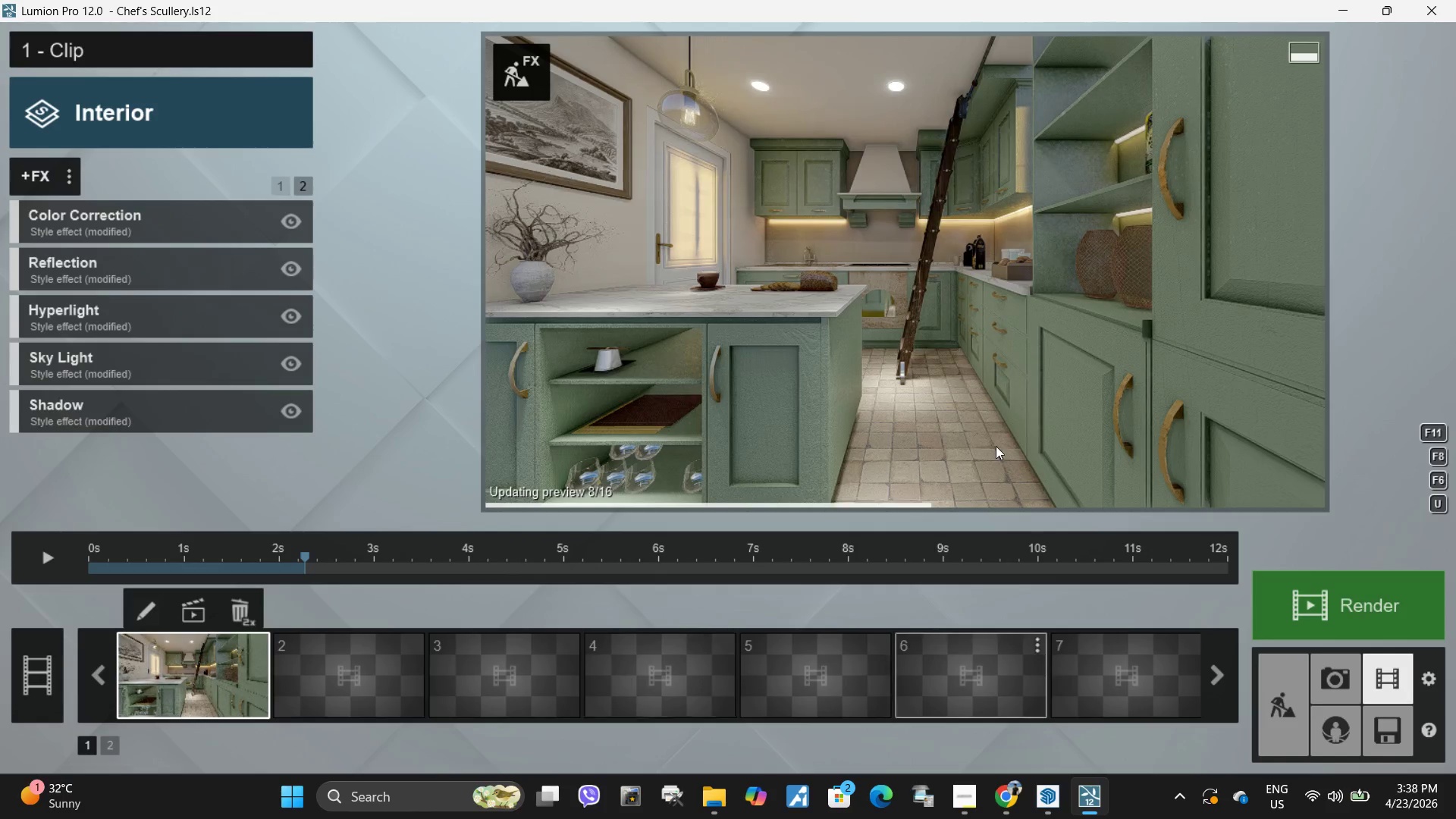 
left_click([937, 342])
 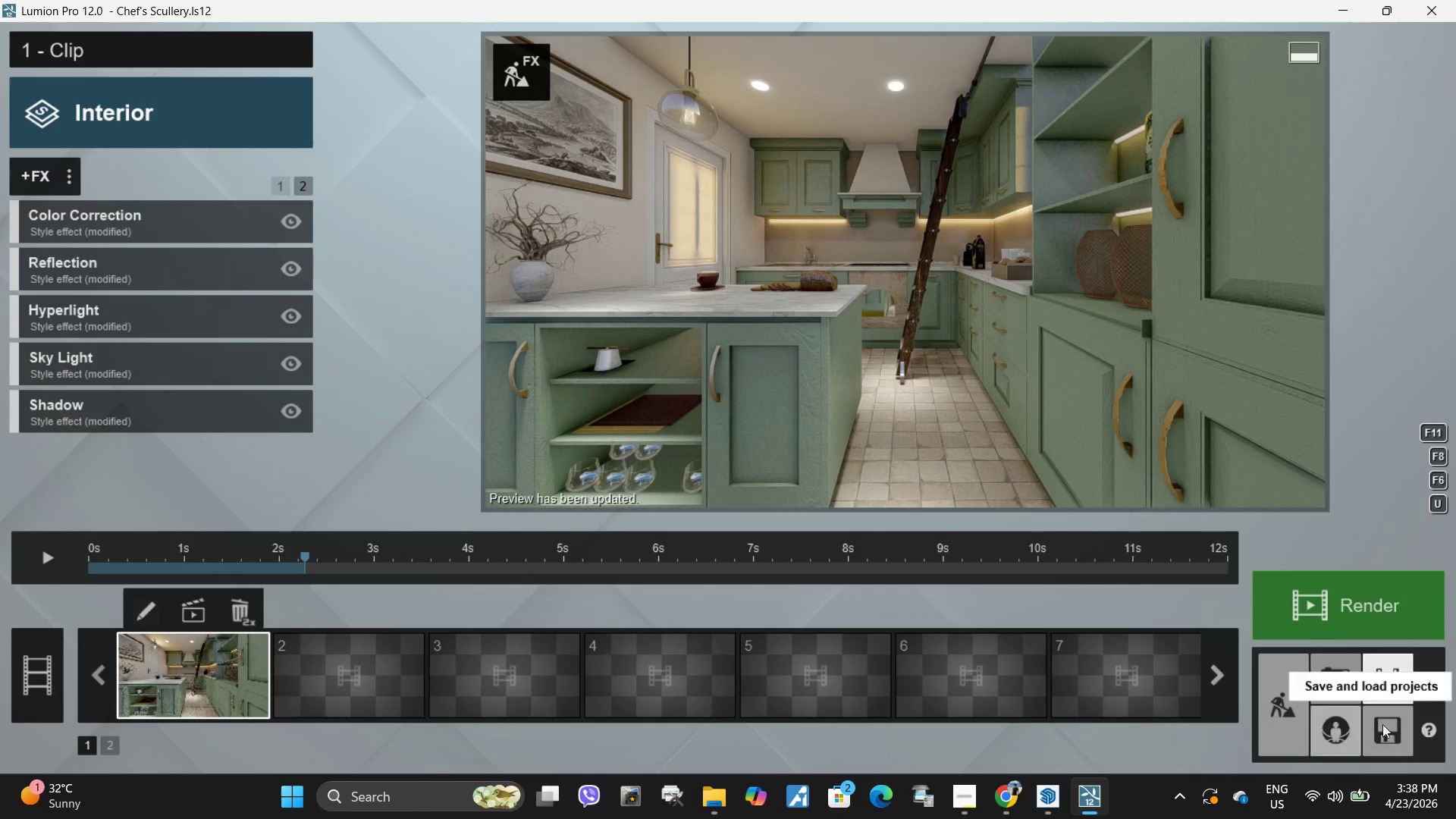 
left_click([1392, 723])
 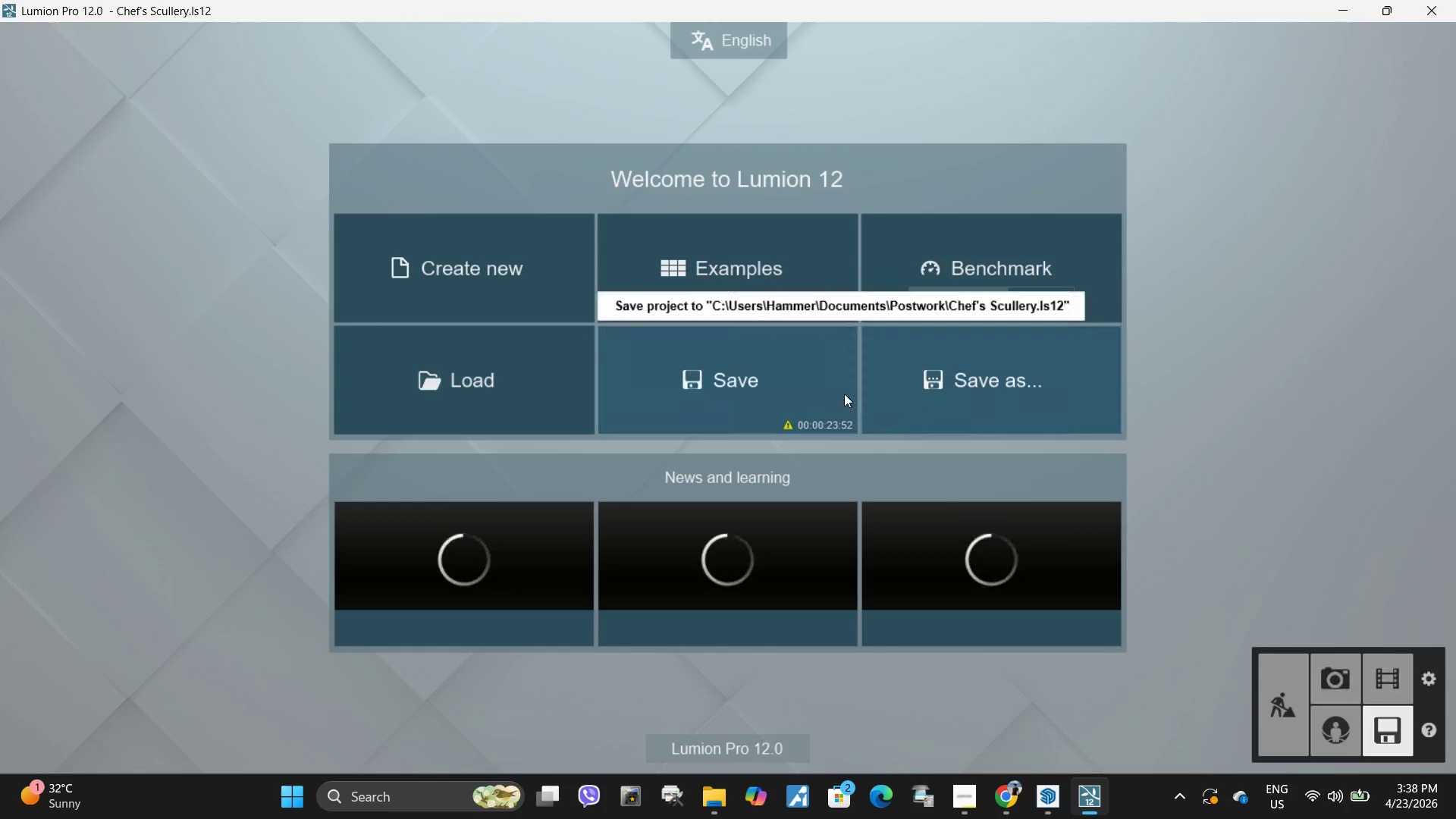 
left_click([829, 394])
 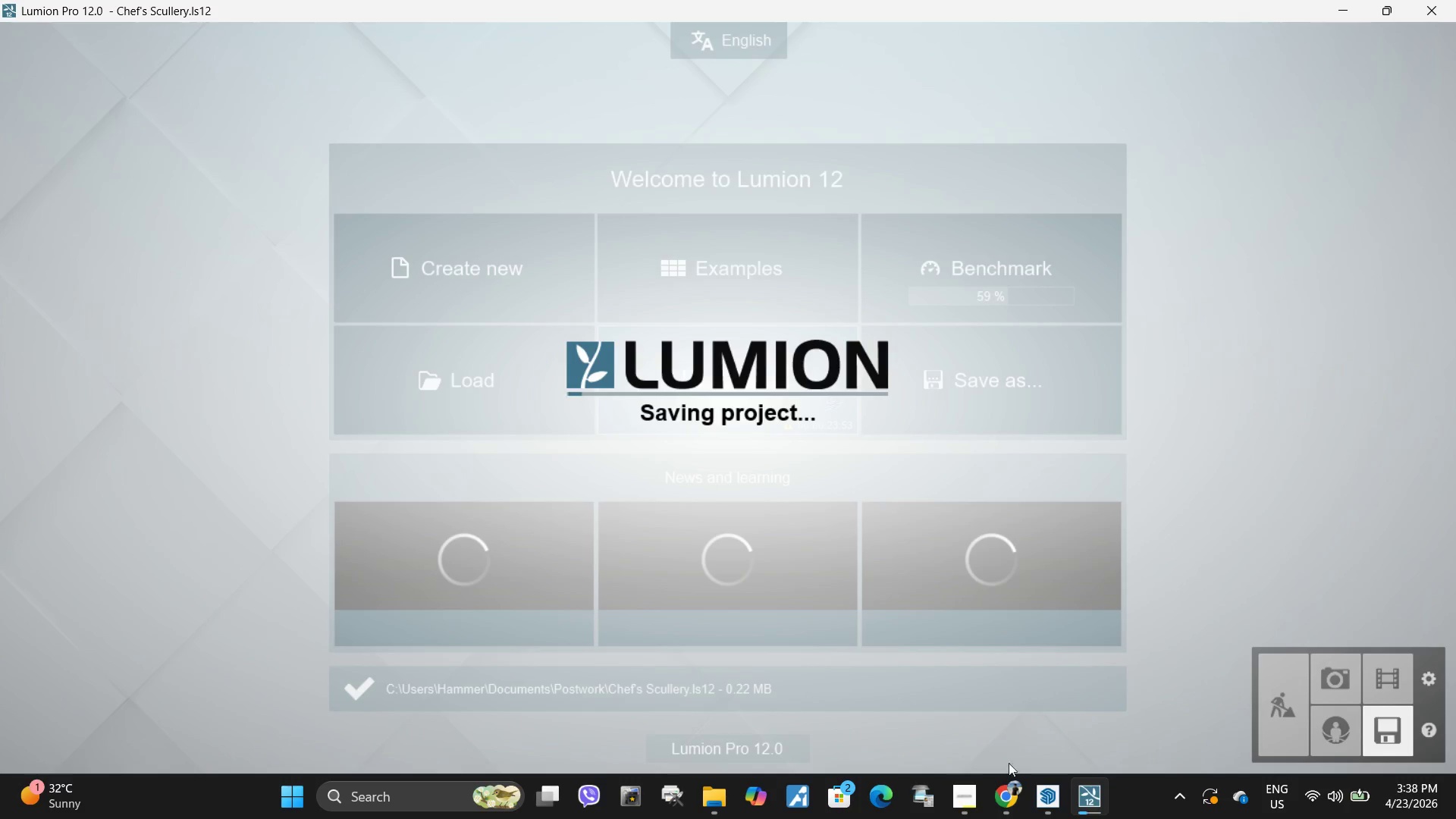 
mouse_move([965, 766])
 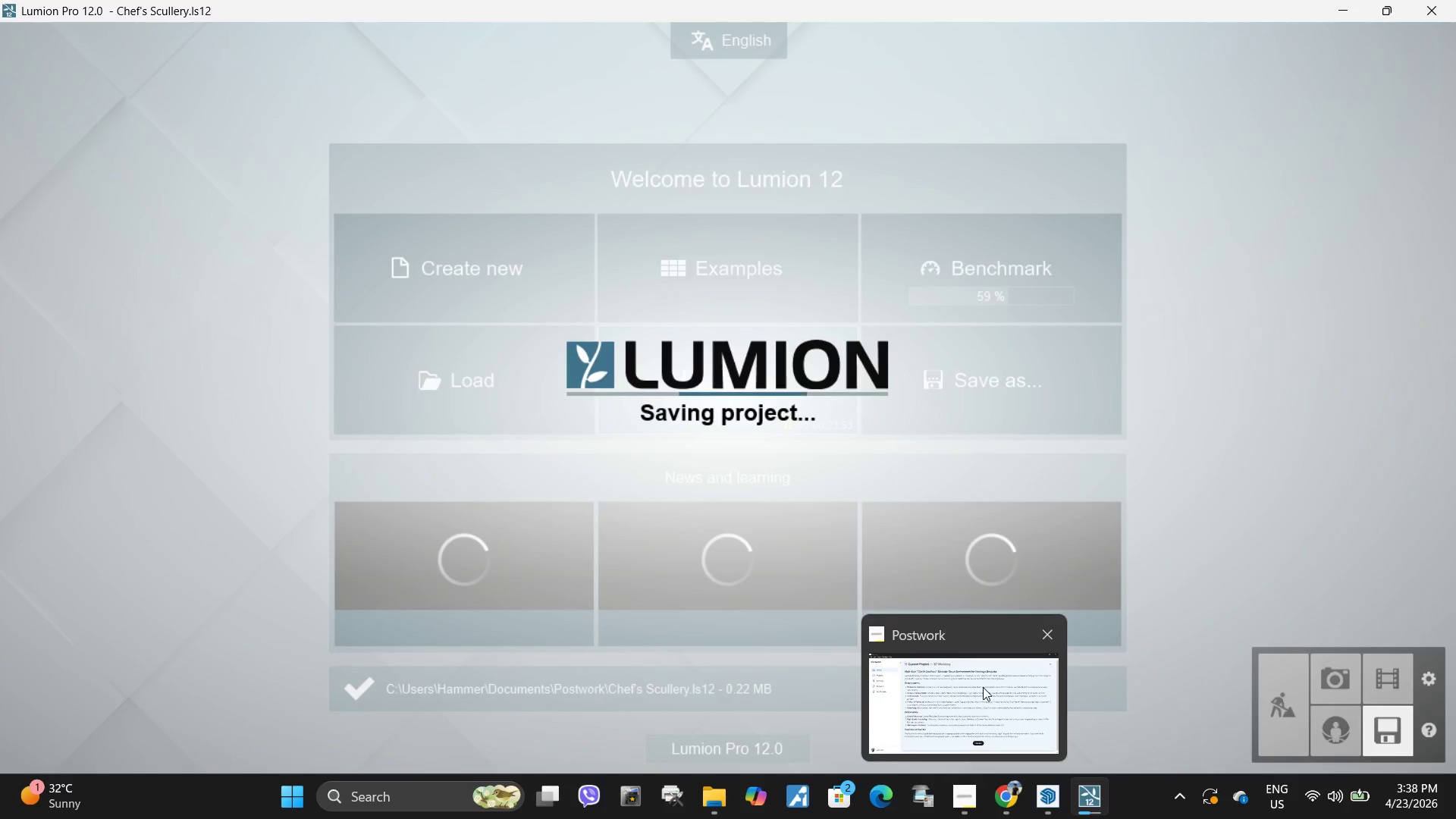 
left_click([983, 687])